 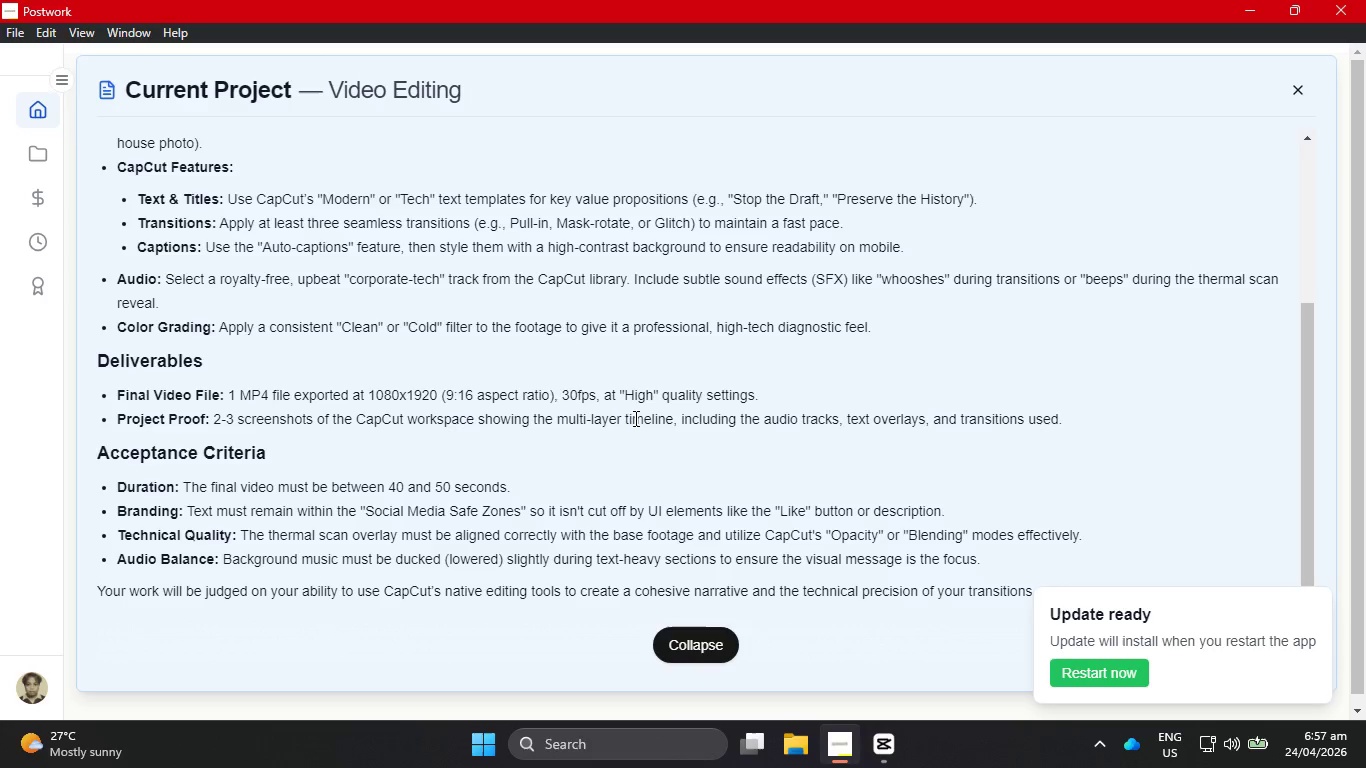 
scroll: coordinate [755, 510], scroll_direction: down, amount: 4.0
 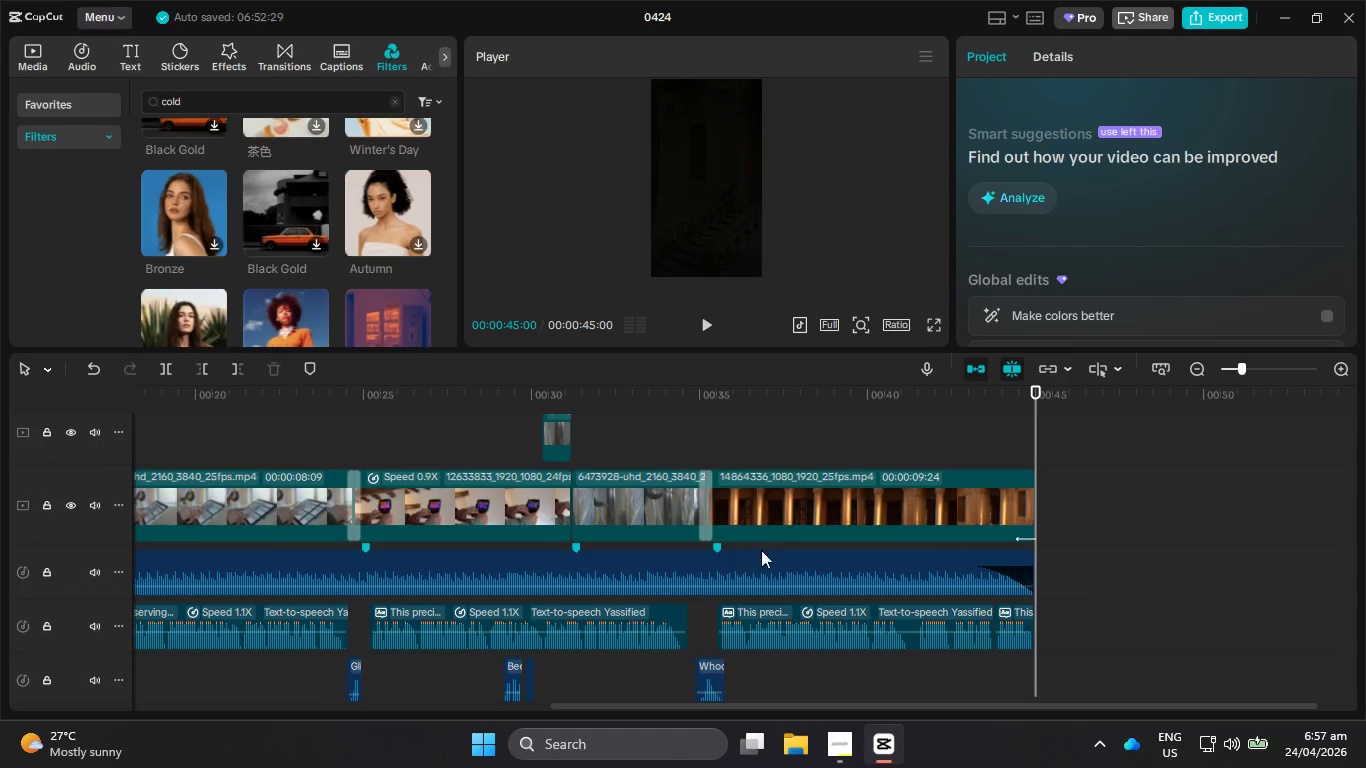 
scroll: coordinate [777, 589], scroll_direction: up, amount: 2.0
 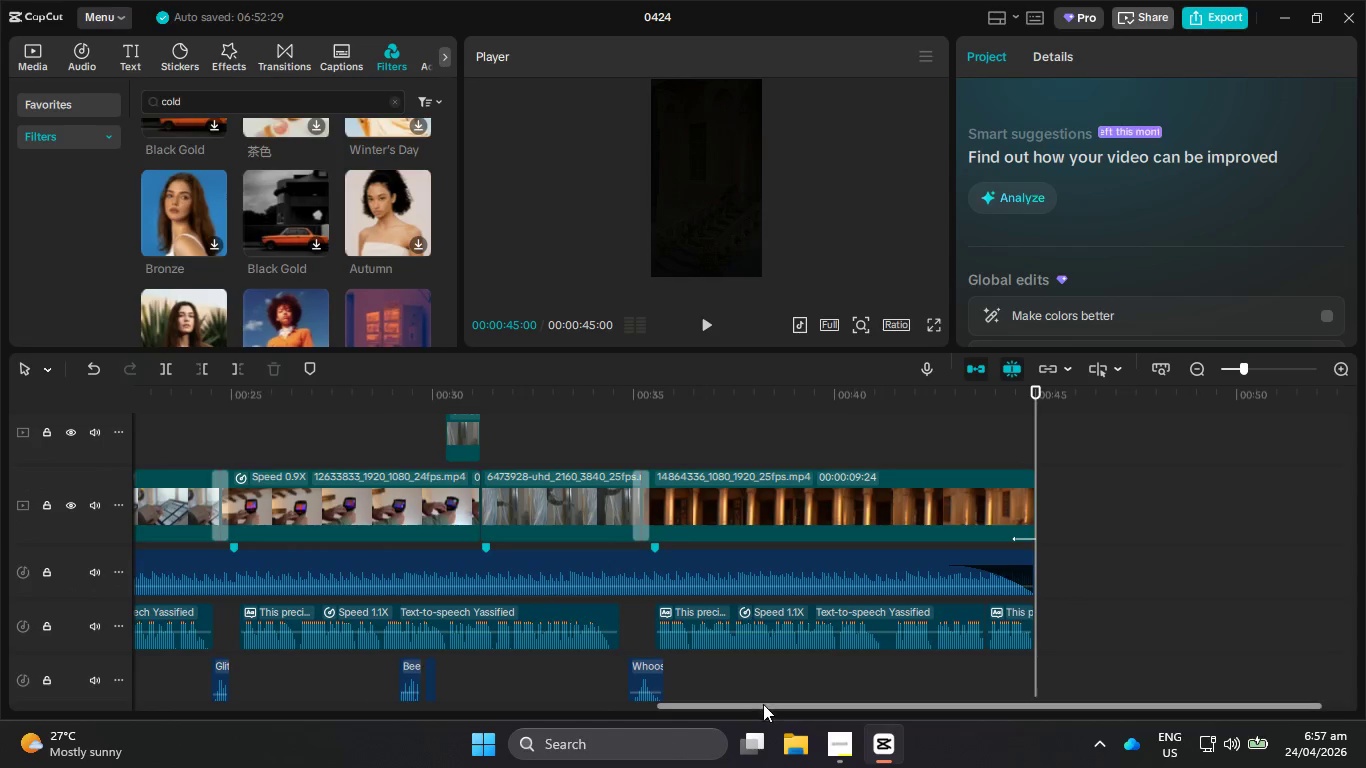 
left_click_drag(start_coordinate=[763, 704], to_coordinate=[354, 645])
 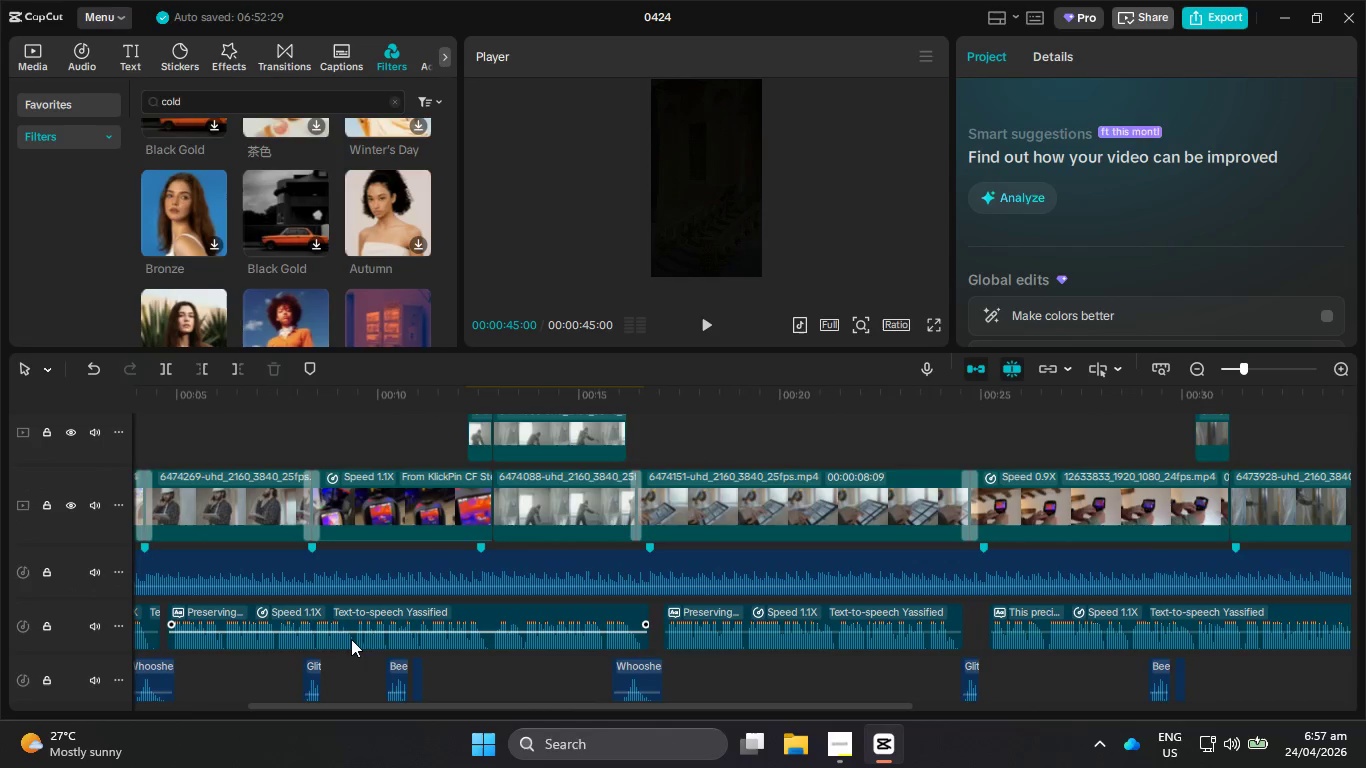 
hold_key(key=ControlLeft, duration=1.0)
scroll: coordinate [375, 624], scroll_direction: down, amount: 2.0
 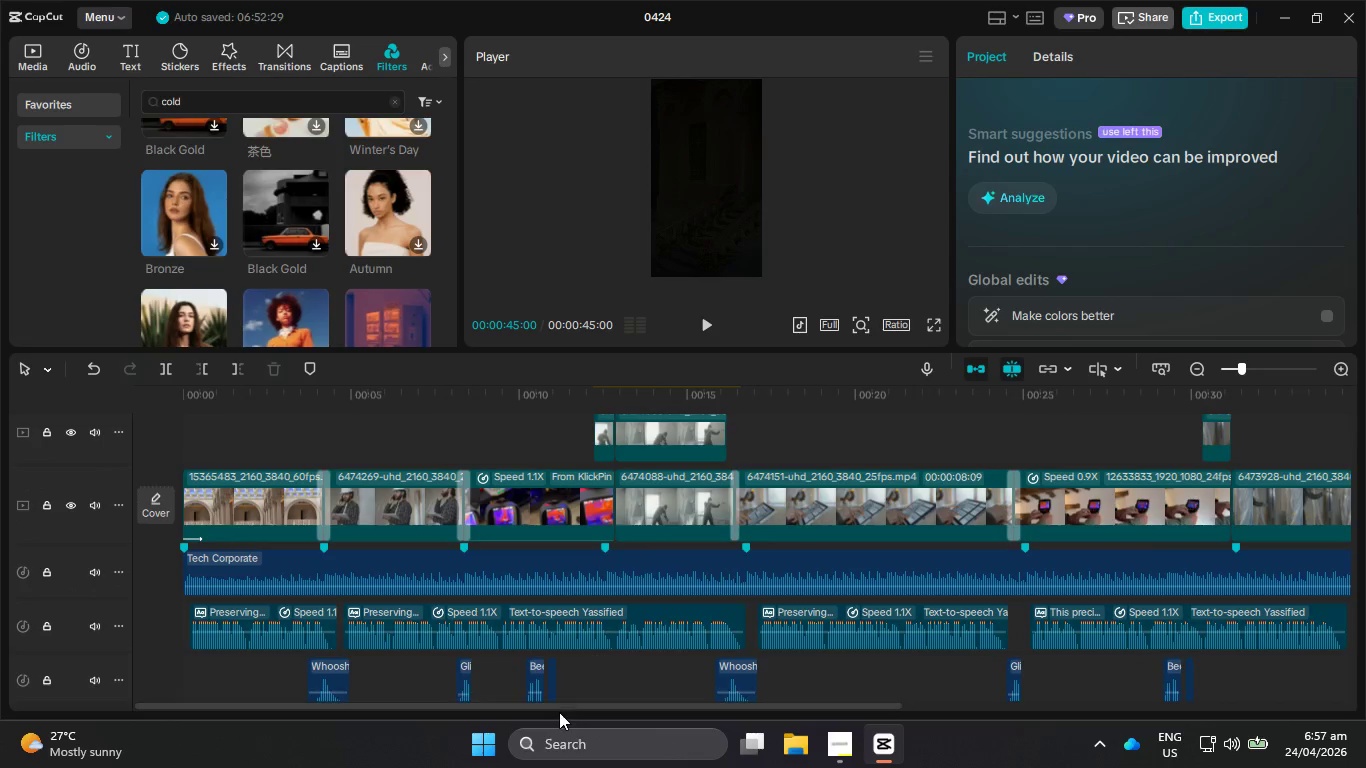 
left_click_drag(start_coordinate=[548, 706], to_coordinate=[528, 702])
 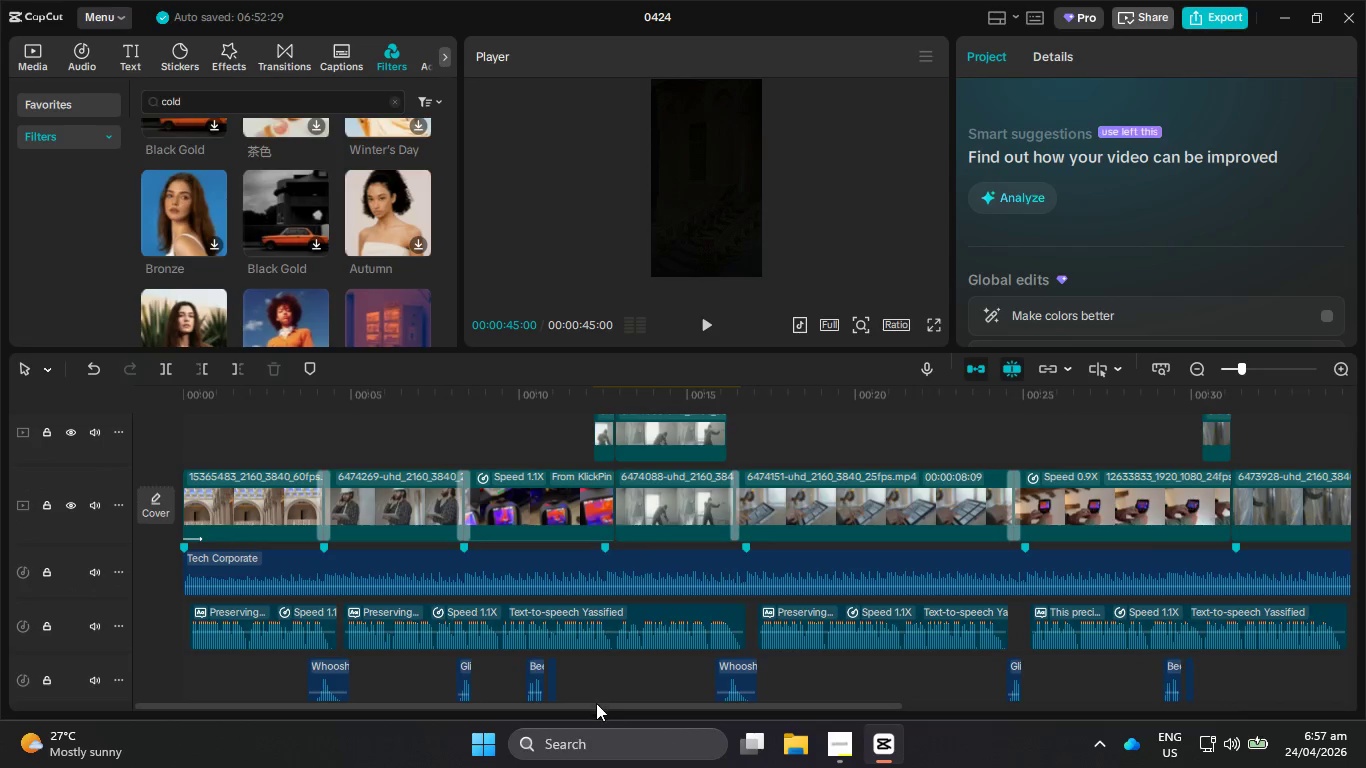 
left_click_drag(start_coordinate=[596, 703], to_coordinate=[626, 707])
 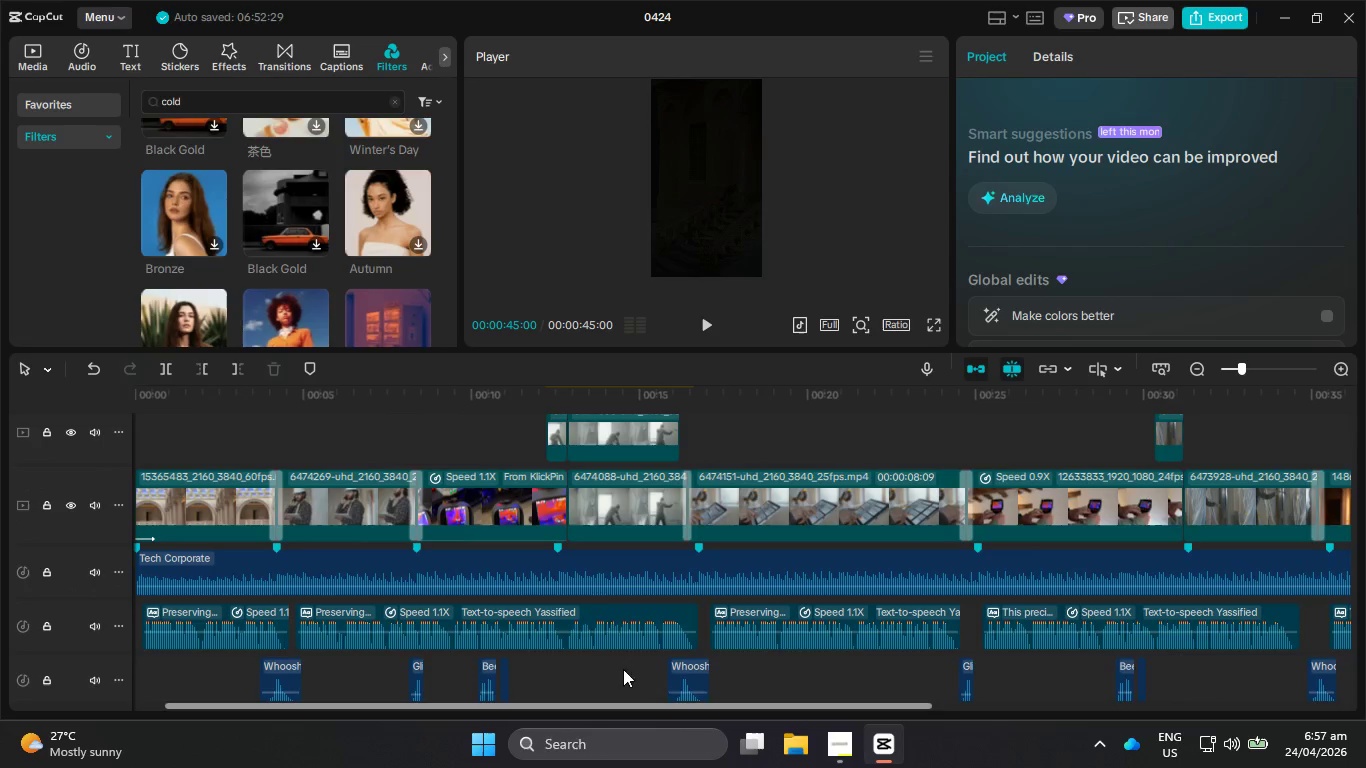 
hold_key(key=ControlLeft, duration=0.91)
scroll: coordinate [627, 622], scroll_direction: down, amount: 1.0
 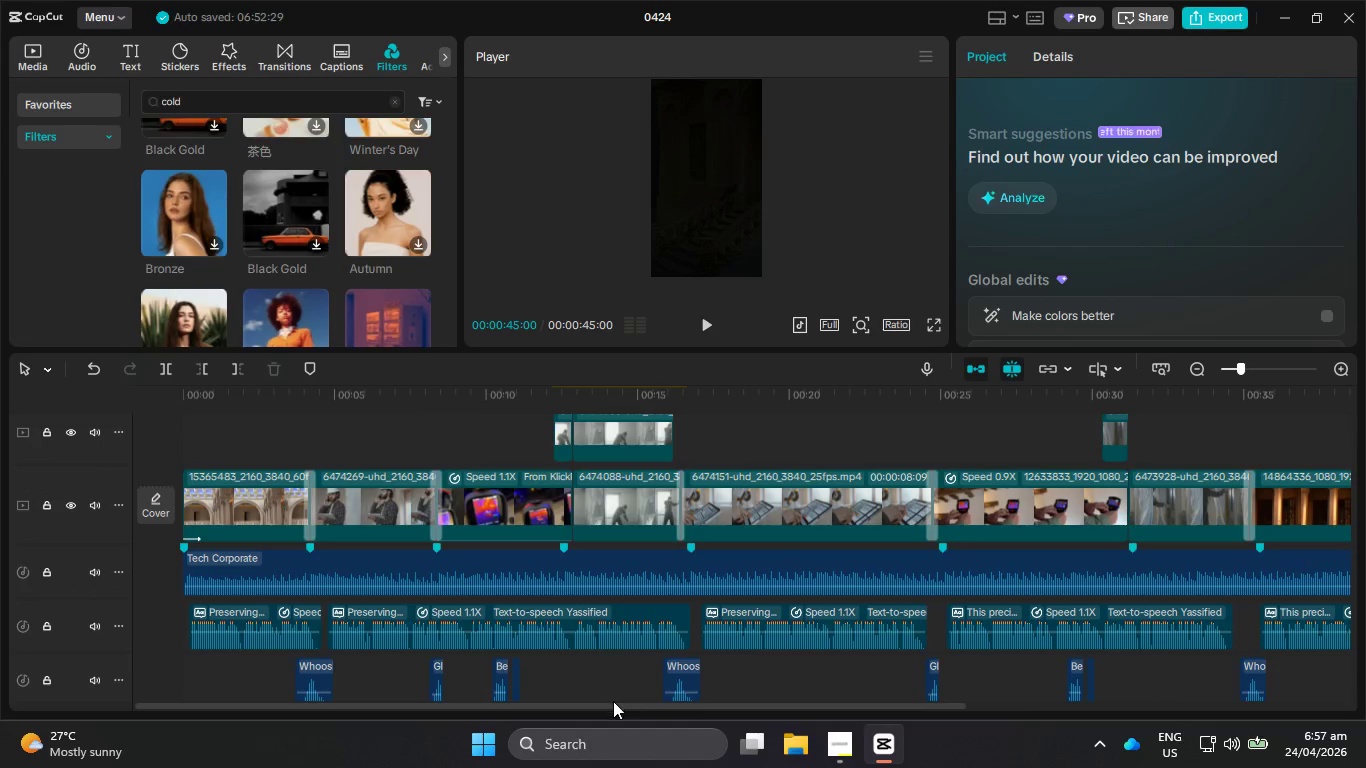 
left_click_drag(start_coordinate=[613, 705], to_coordinate=[648, 705])
 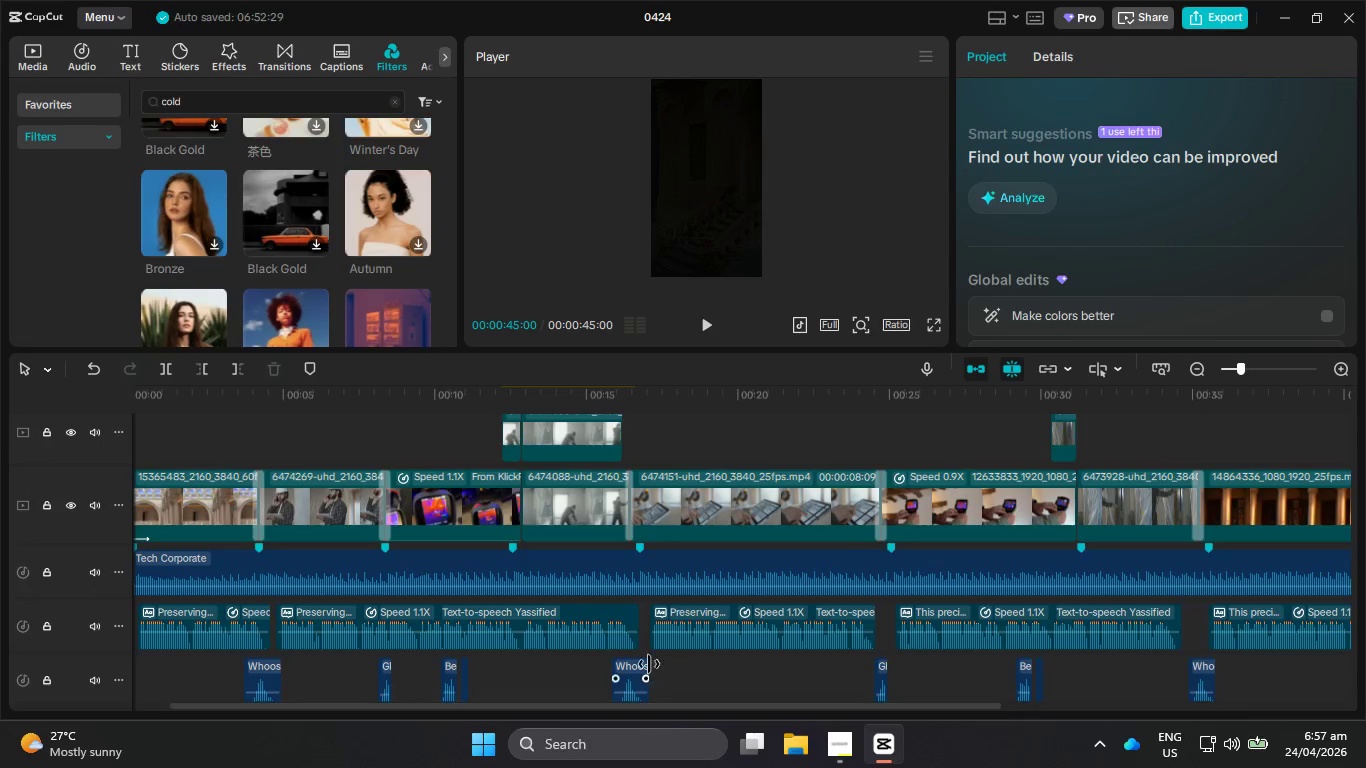 
hold_key(key=ControlLeft, duration=1.55)
scroll: coordinate [646, 630], scroll_direction: down, amount: 1.0
 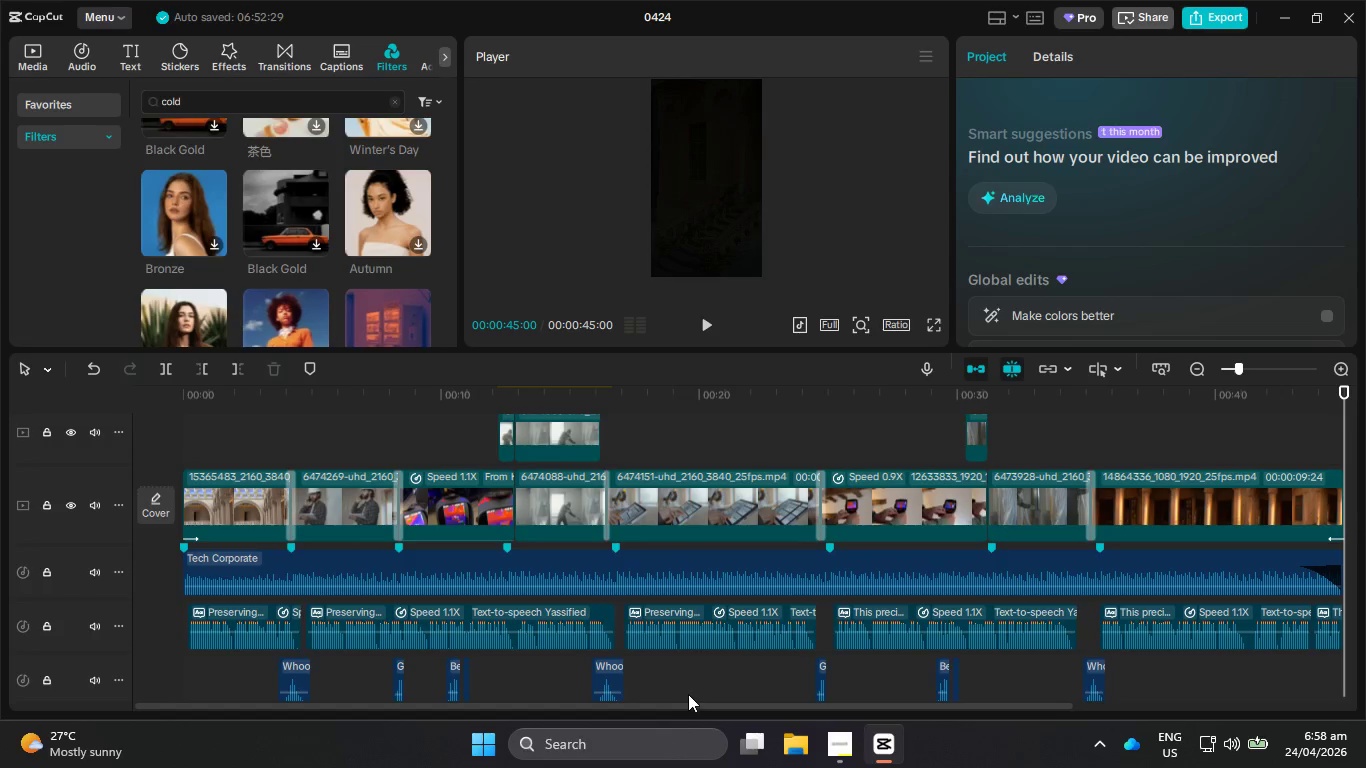 
hold_key(key=ControlLeft, duration=0.55)
scroll: coordinate [710, 646], scroll_direction: up, amount: 1.0
 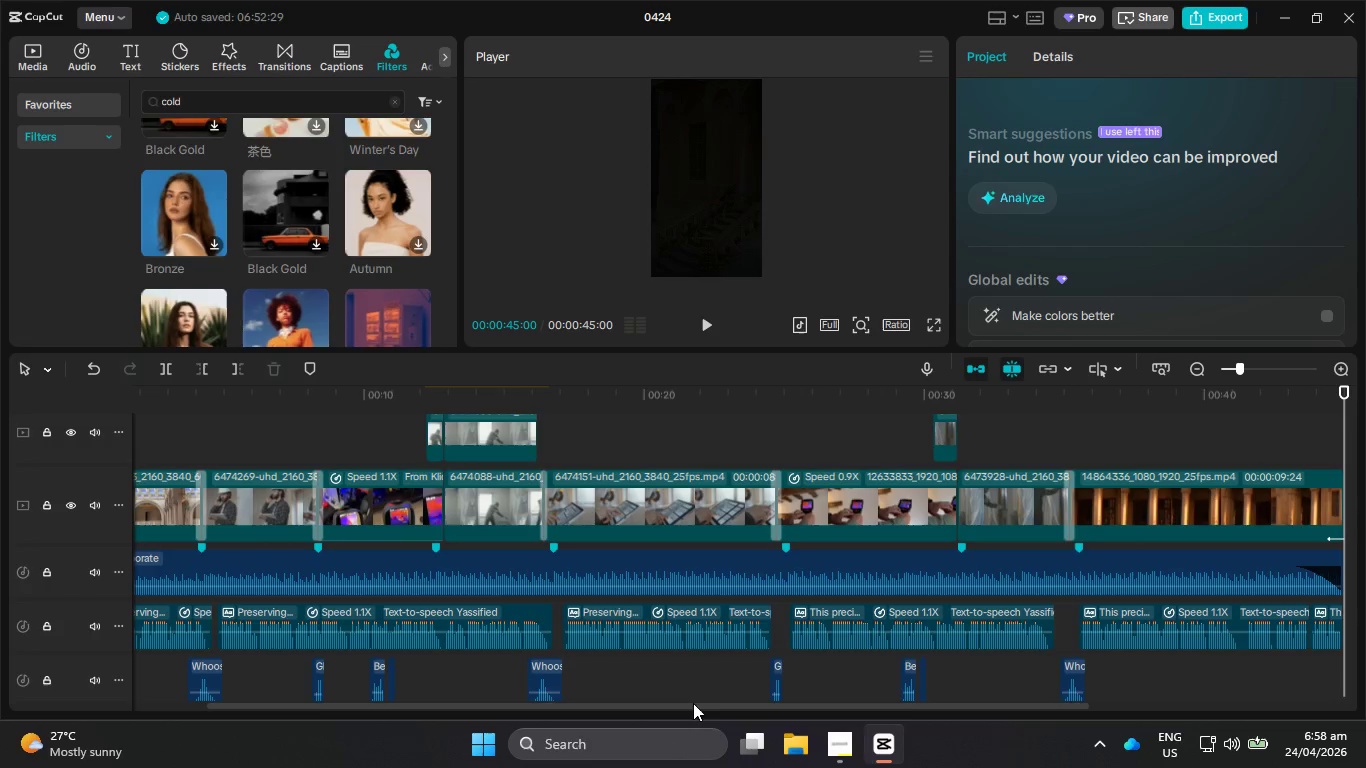 
left_click_drag(start_coordinate=[693, 706], to_coordinate=[656, 706])
 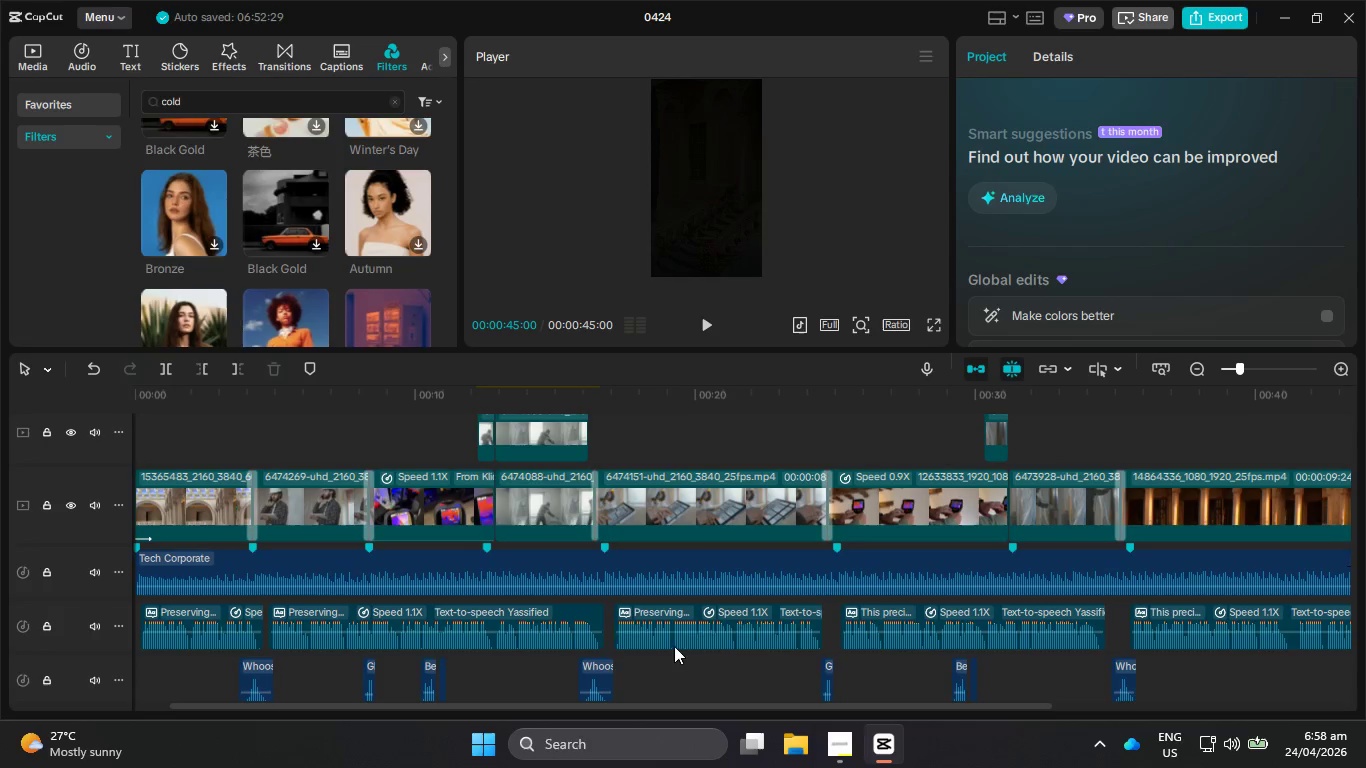 
hold_key(key=ControlLeft, duration=0.91)
scroll: coordinate [1014, 495], scroll_direction: down, amount: 3.0
 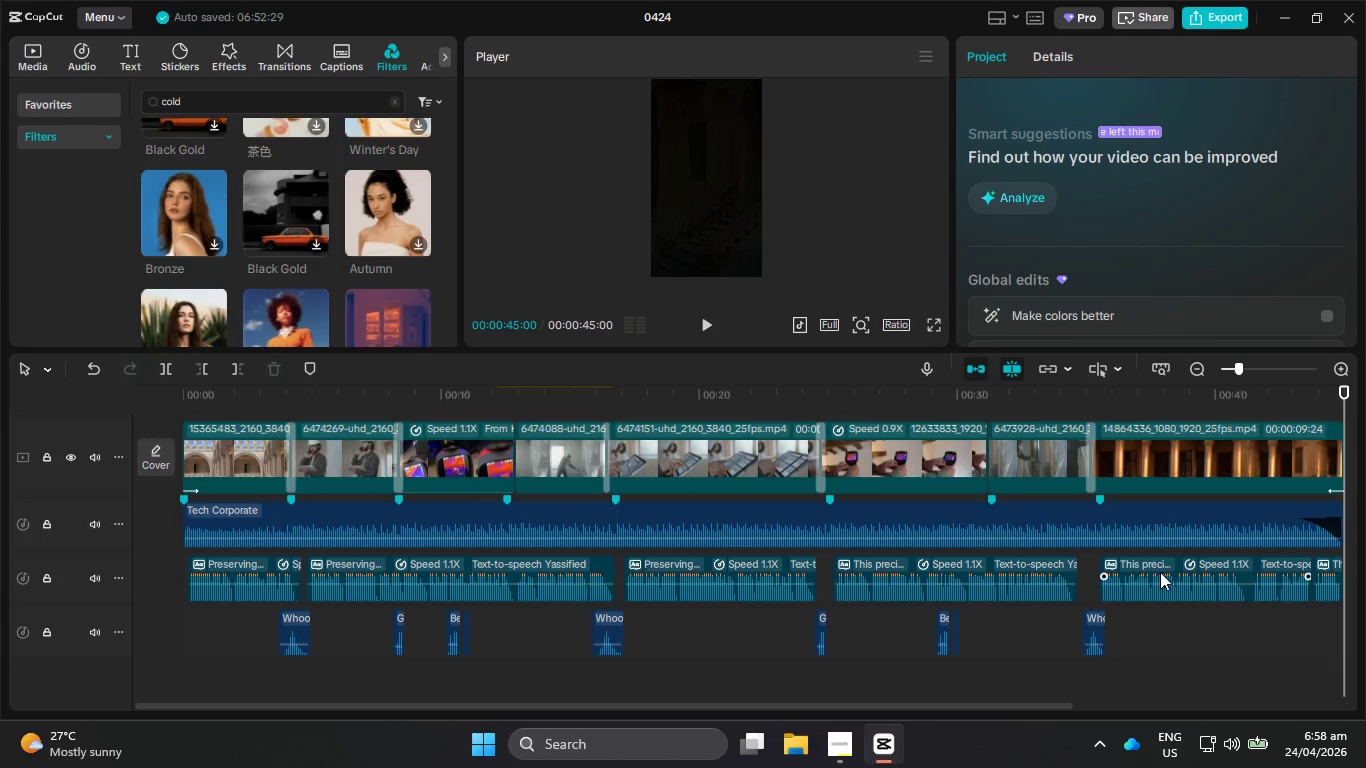 
scroll: coordinate [1161, 559], scroll_direction: up, amount: 8.0
 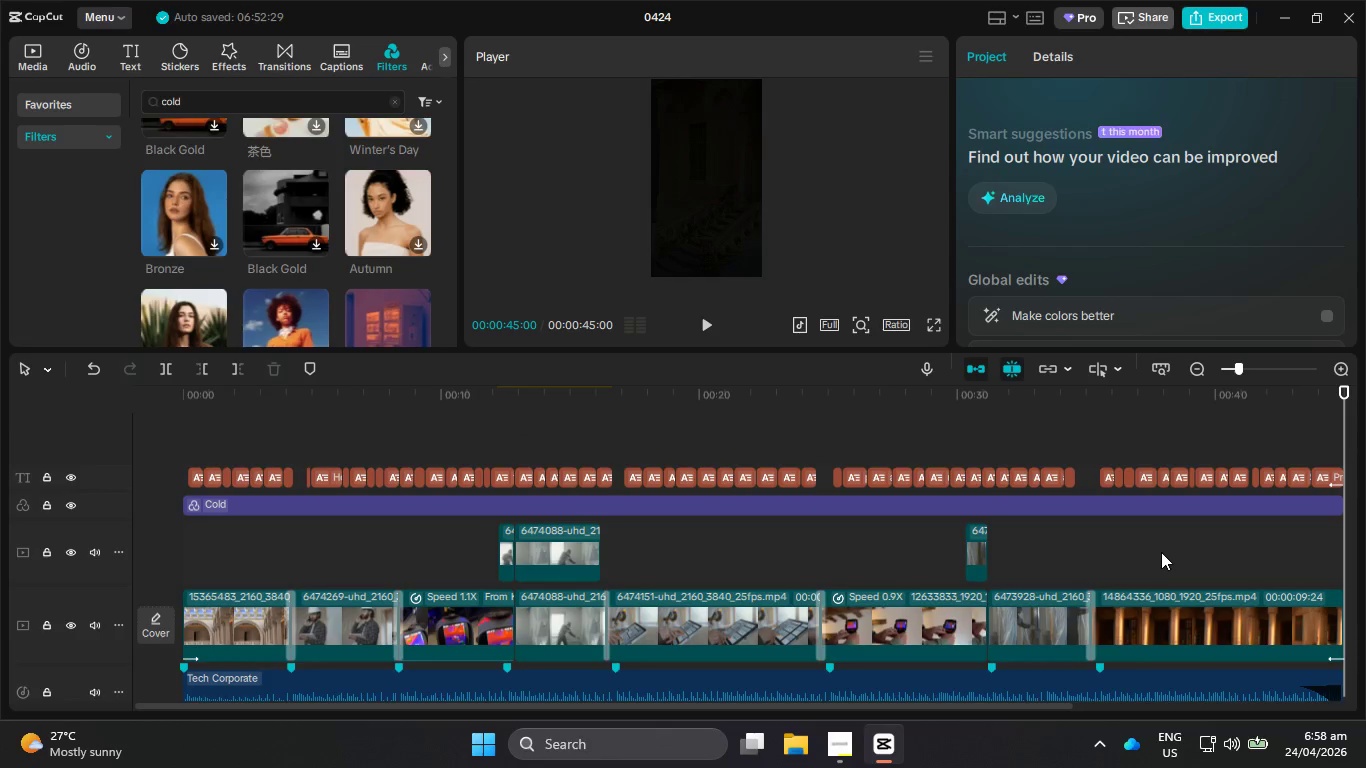 
scroll: coordinate [1161, 550], scroll_direction: down, amount: 8.0
 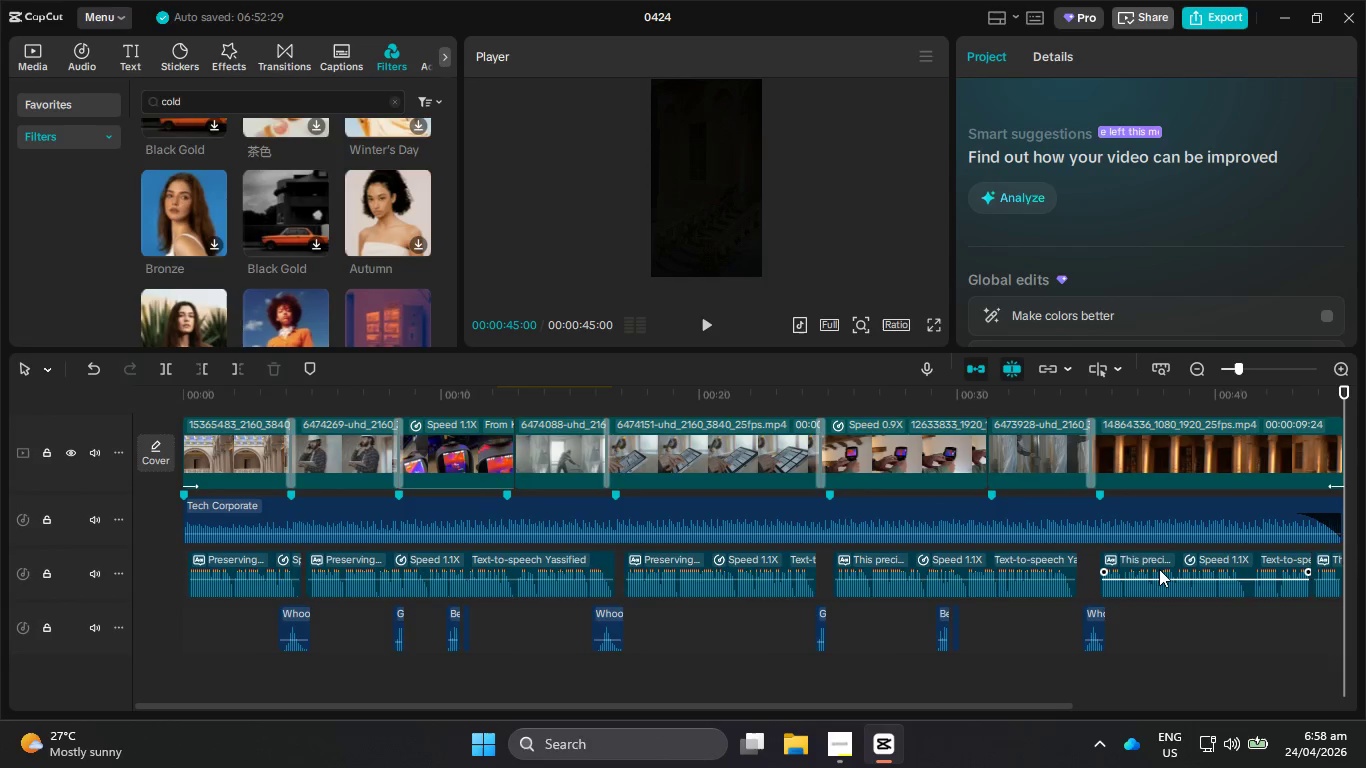 
key(Alt+Tab)